 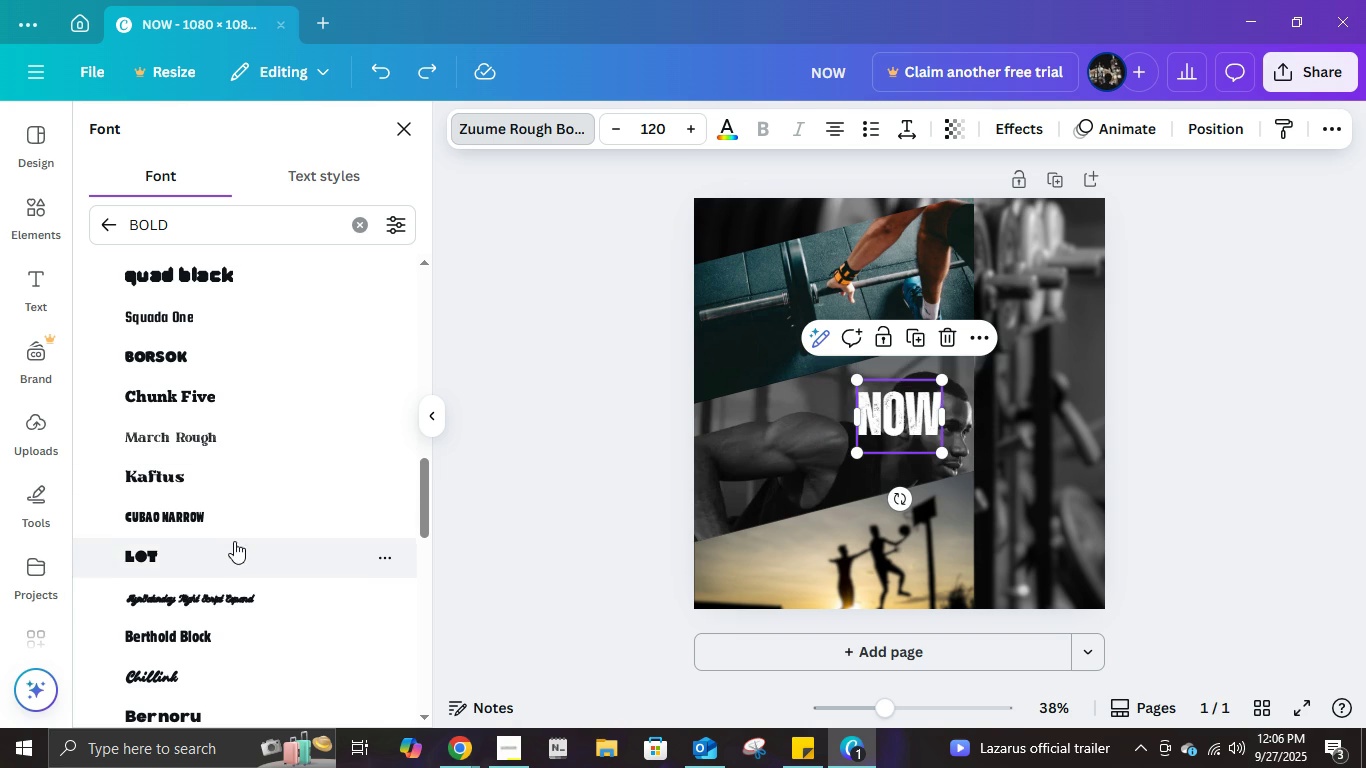 
scroll: coordinate [234, 541], scroll_direction: down, amount: 3.0
 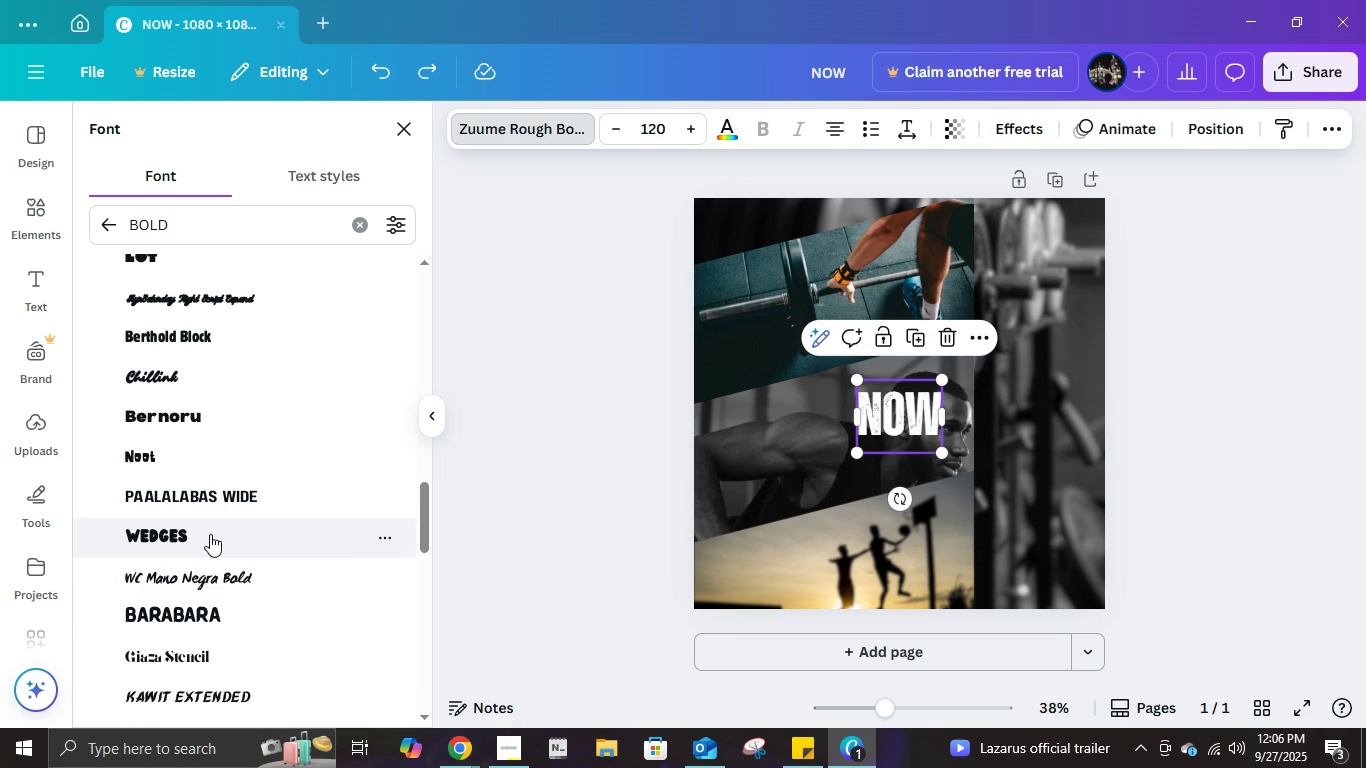 
left_click([210, 534])
 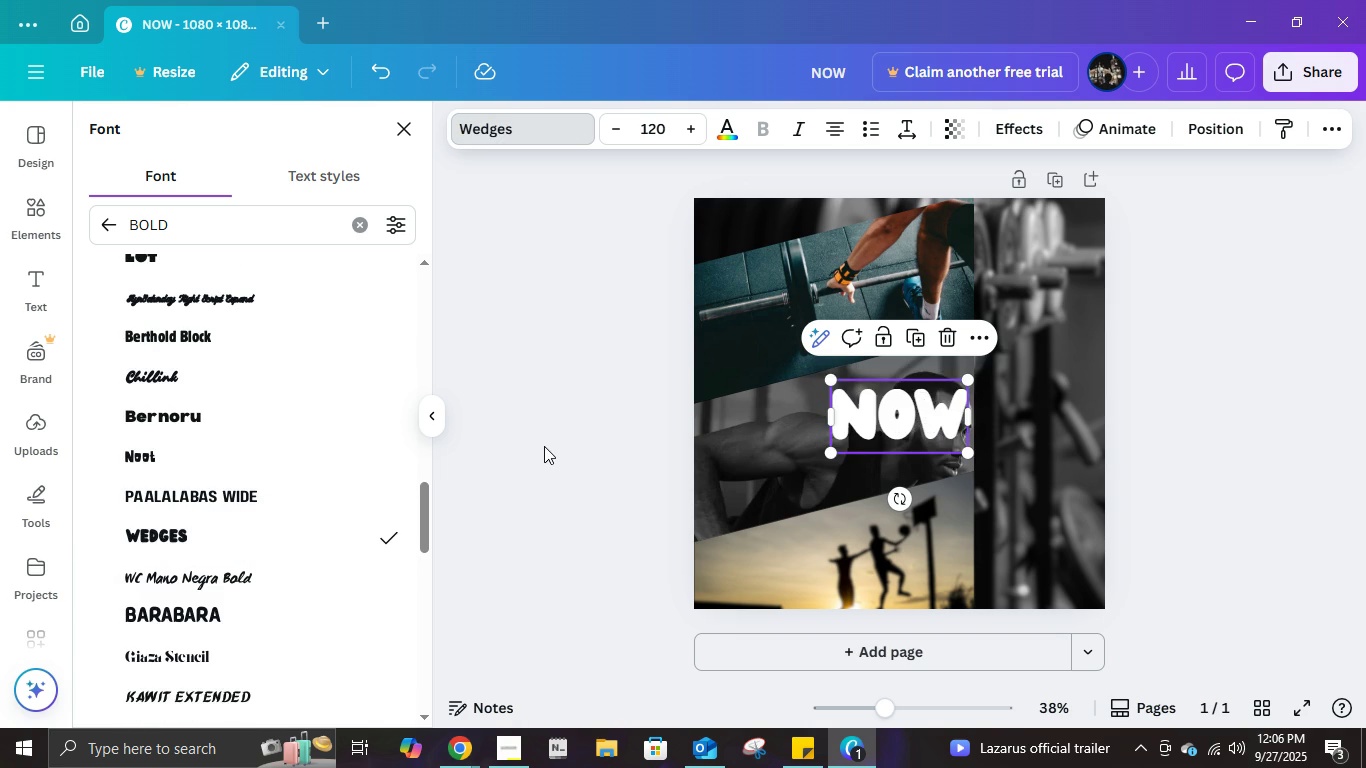 
key(Control+ControlLeft)
 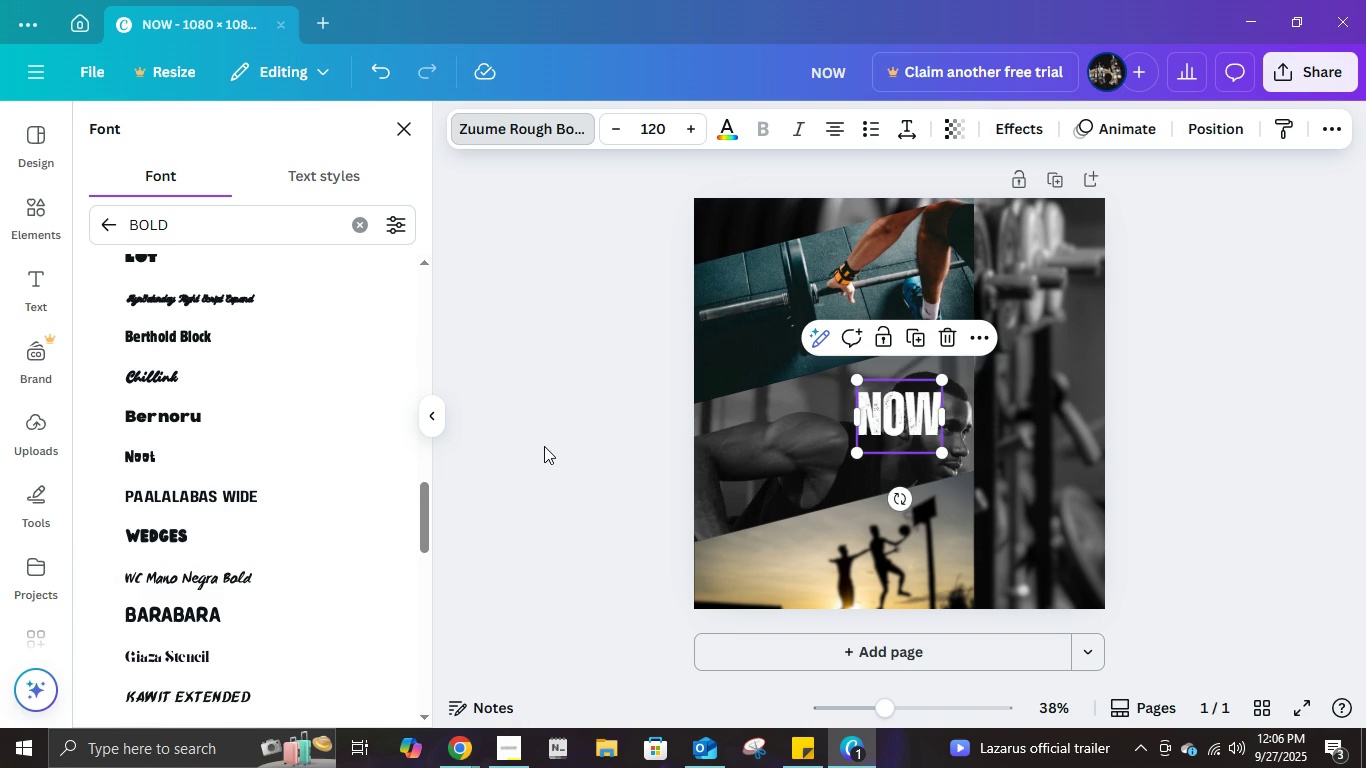 
key(Control+Z)
 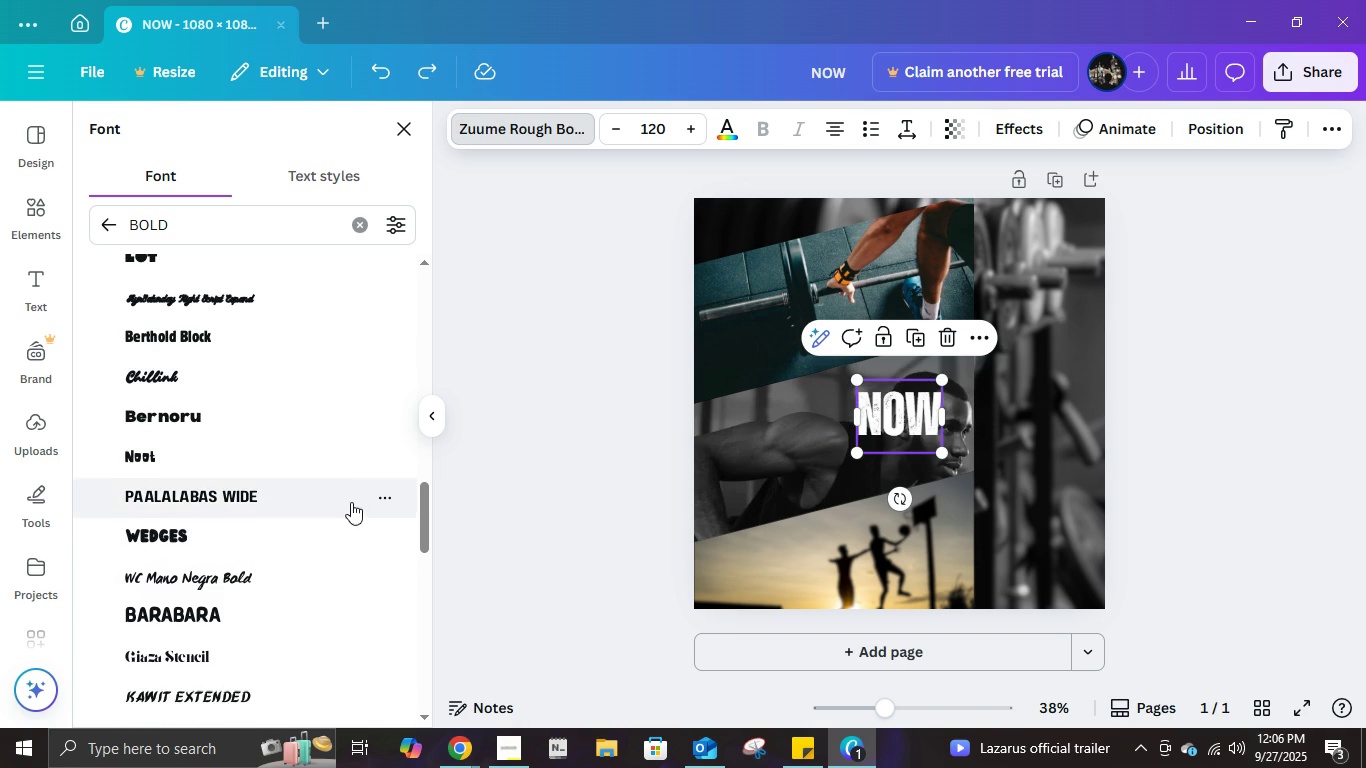 
scroll: coordinate [347, 509], scroll_direction: down, amount: 3.0
 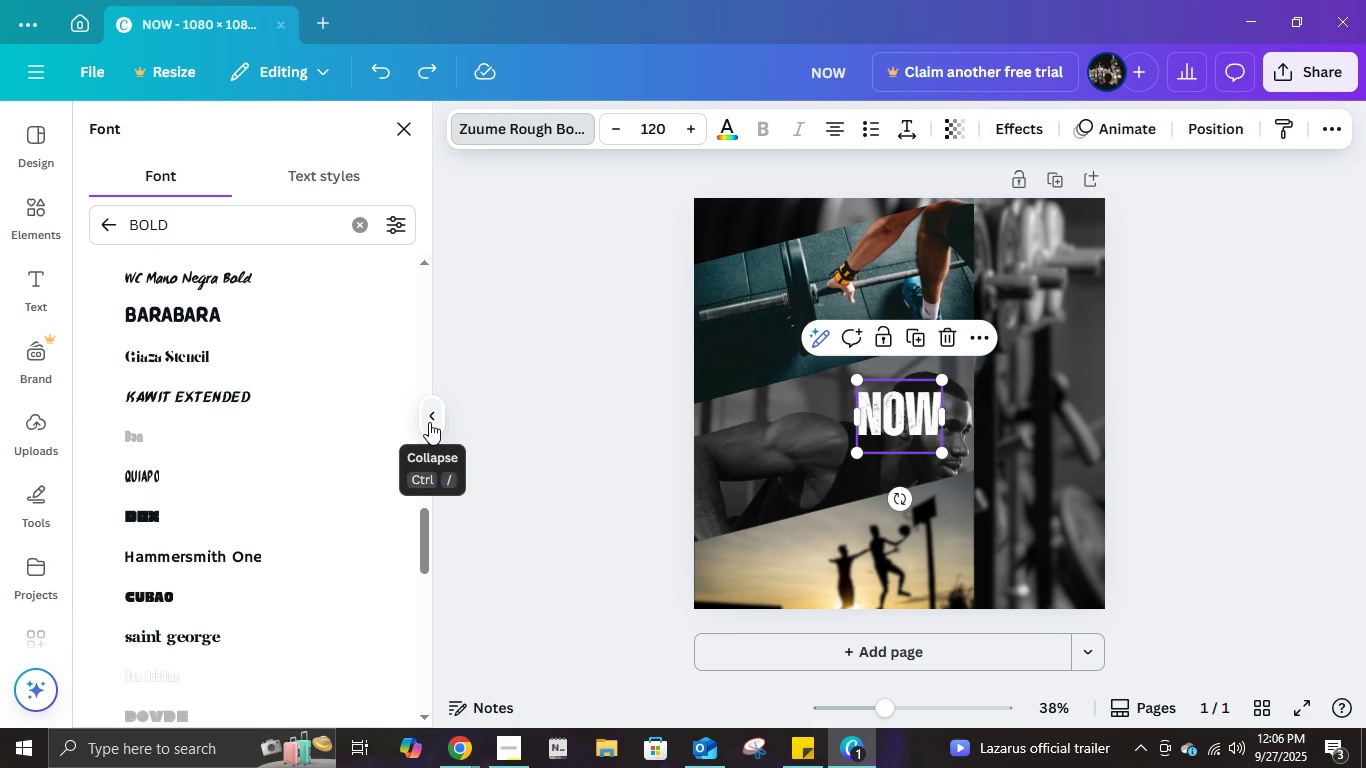 
left_click([256, 586])